 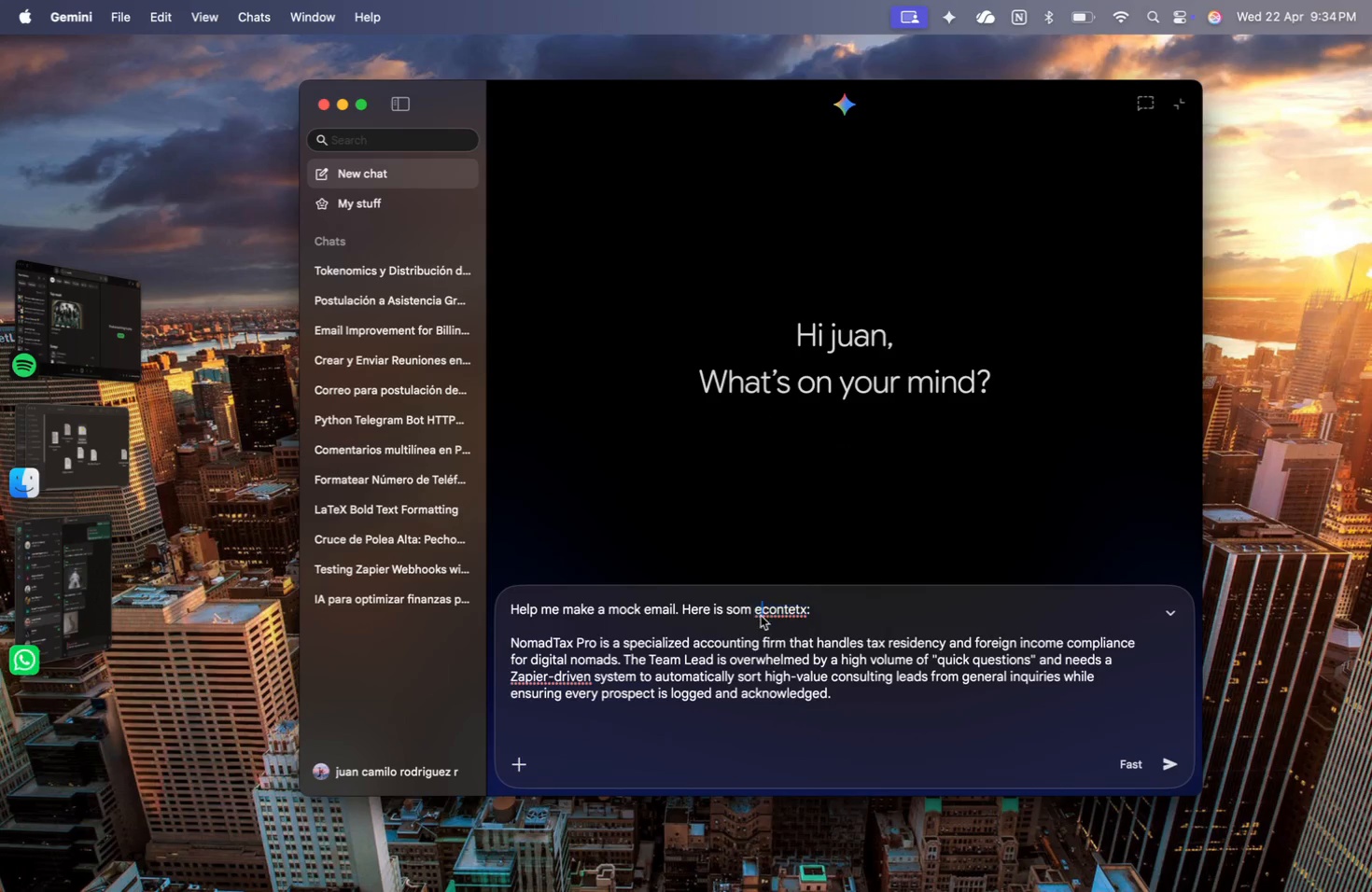 
key(Alt+AltRight)
 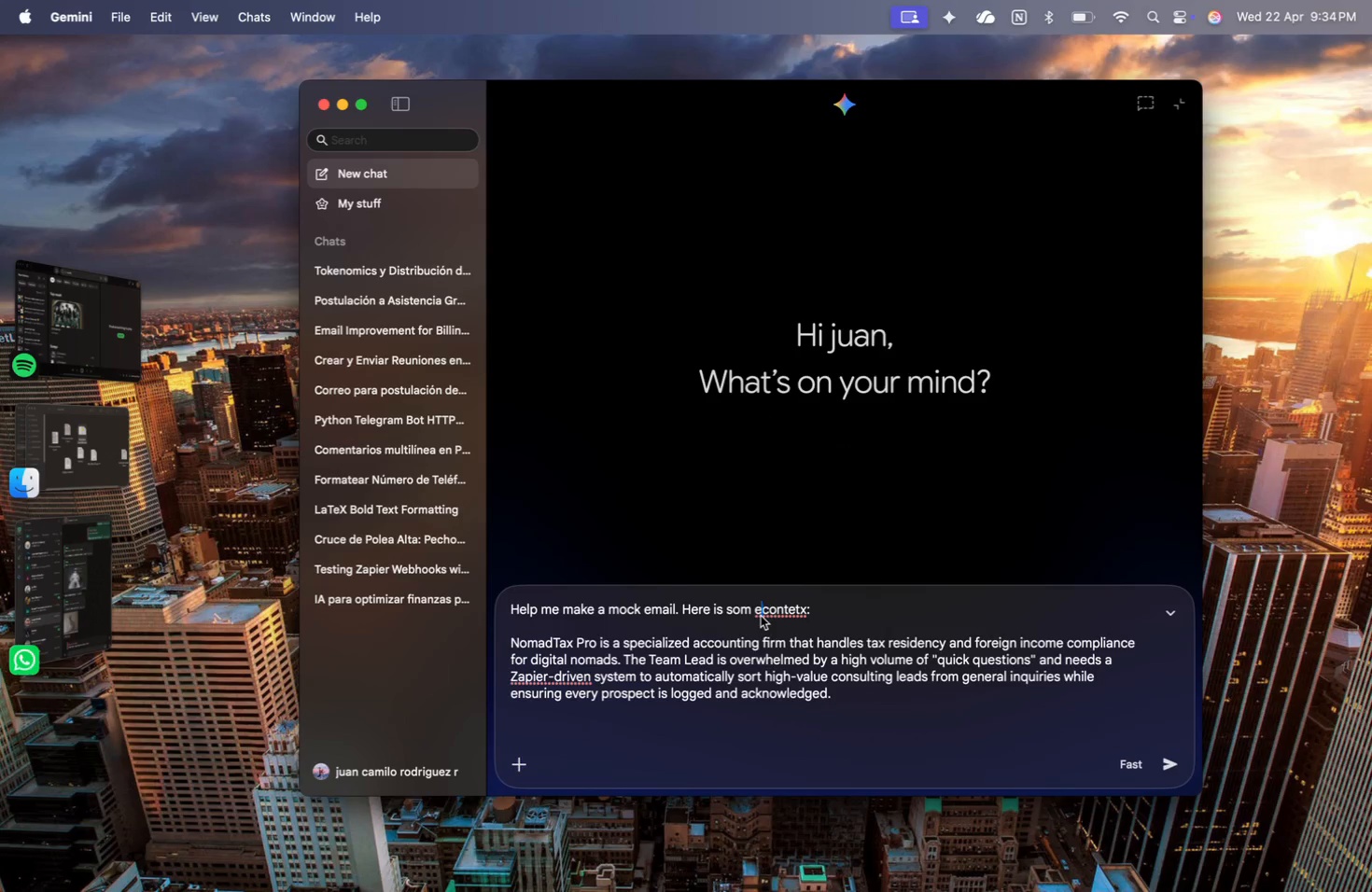 
key(ArrowLeft)
 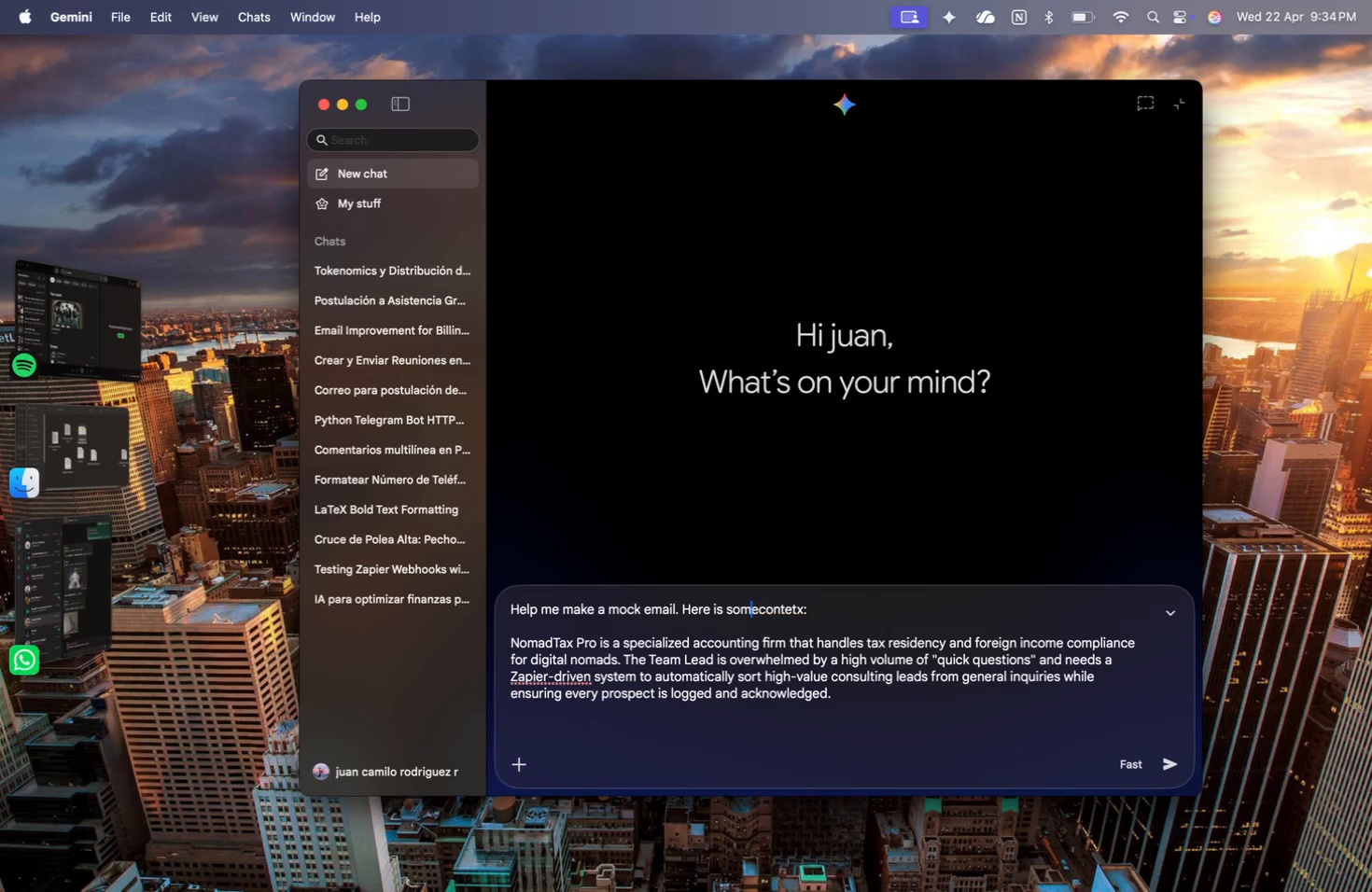 
key(Backspace)
 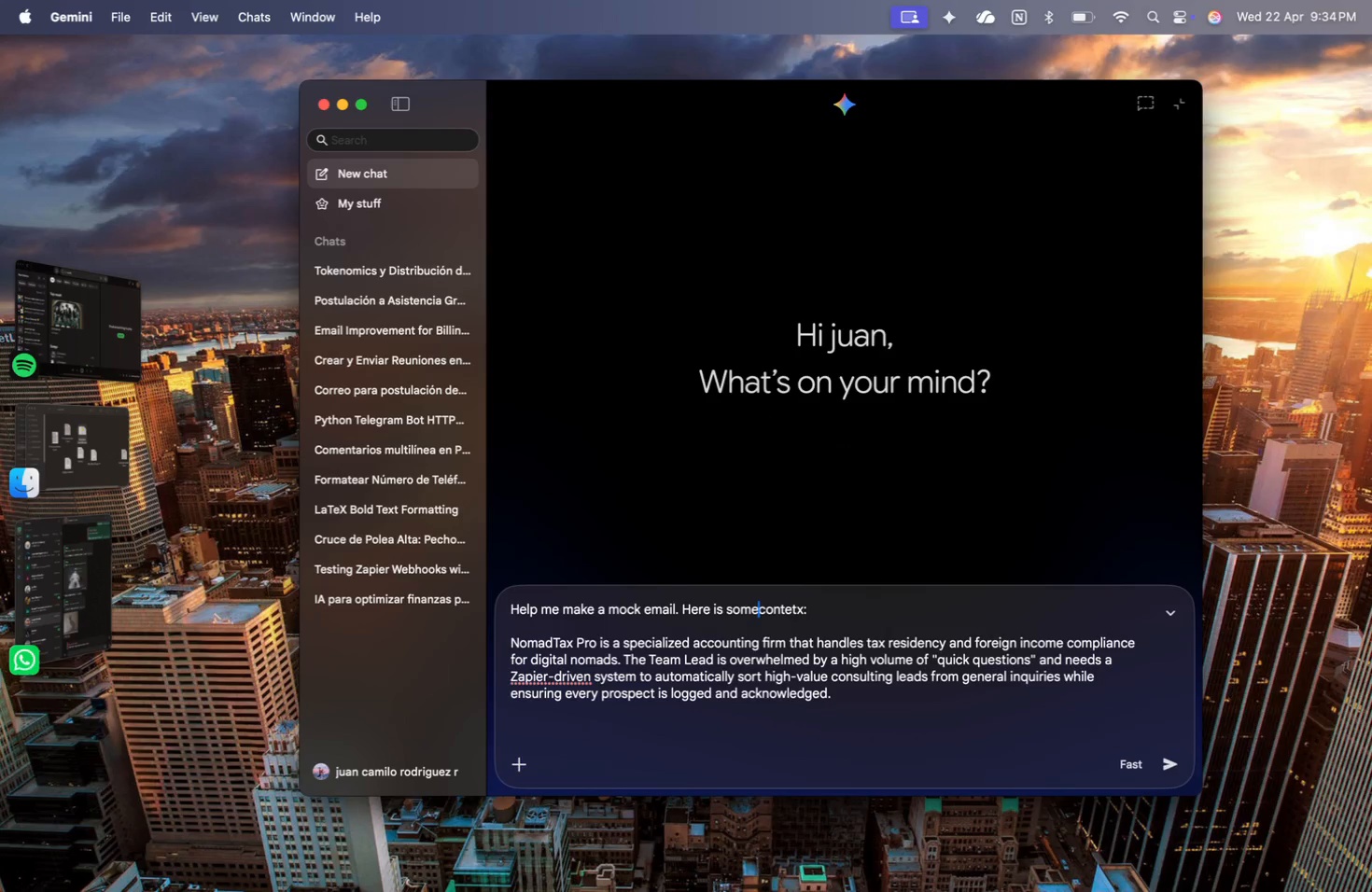 
key(ArrowRight)
 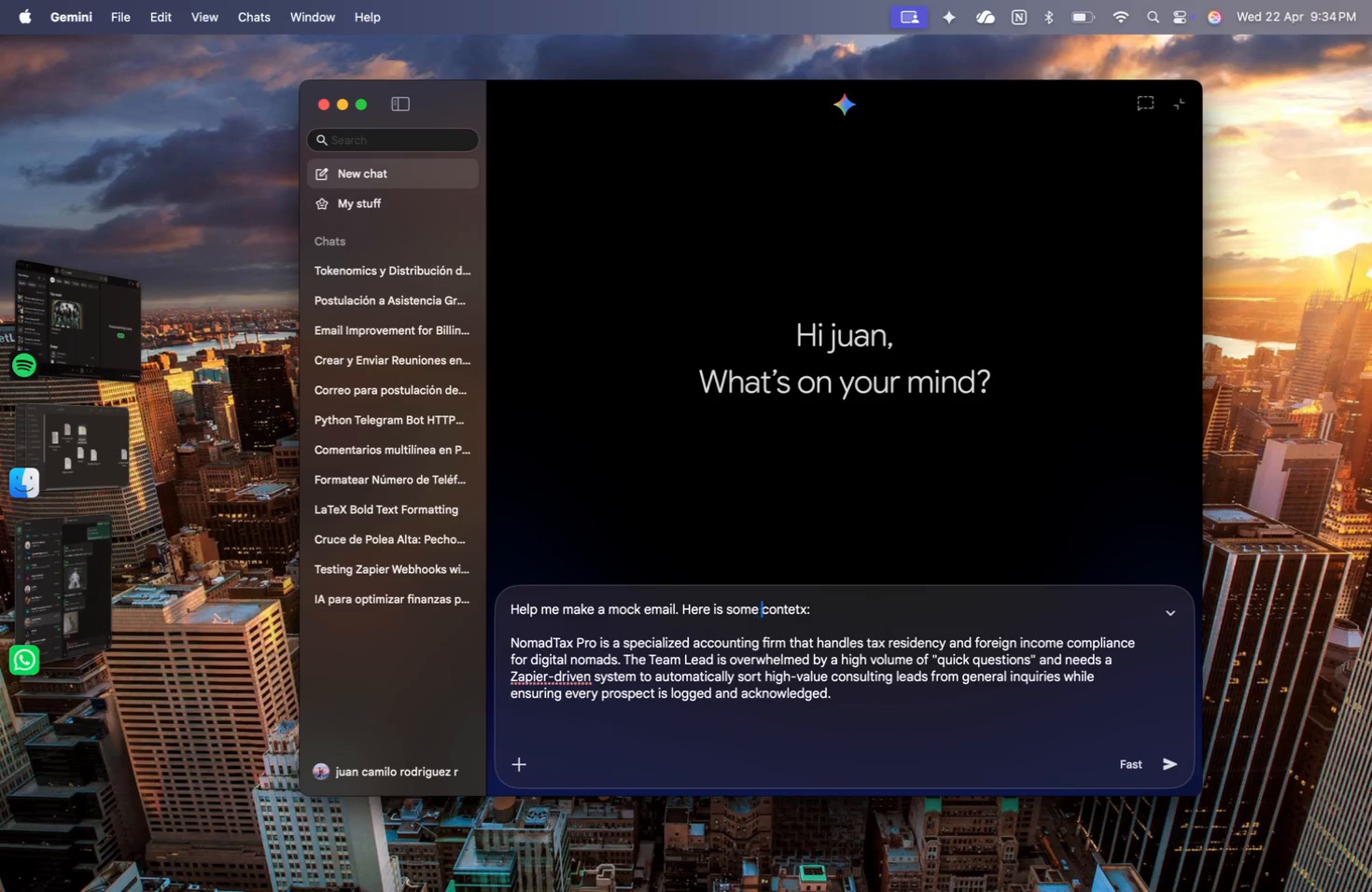 
key(Space)
 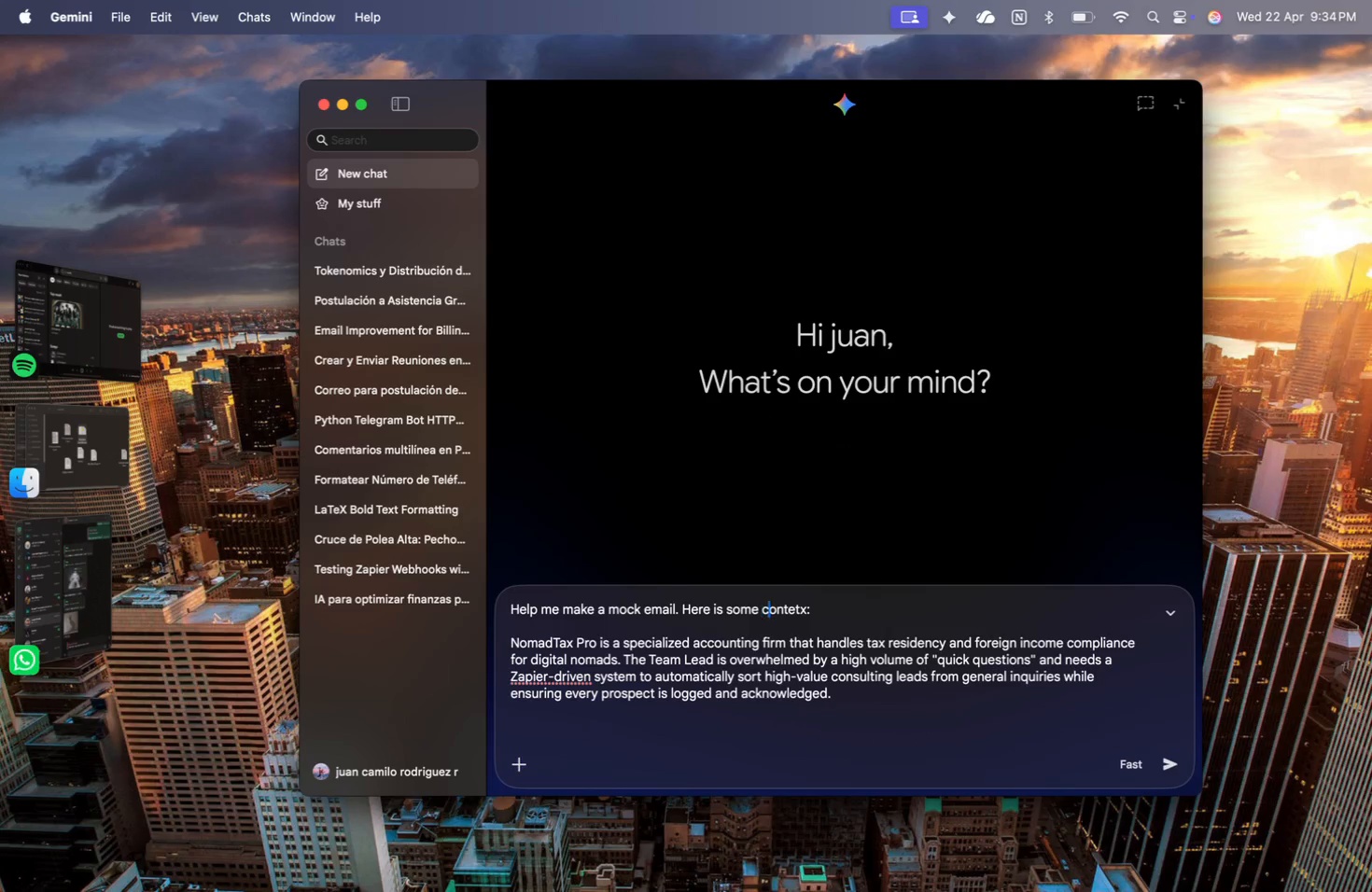 
key(ArrowRight)
 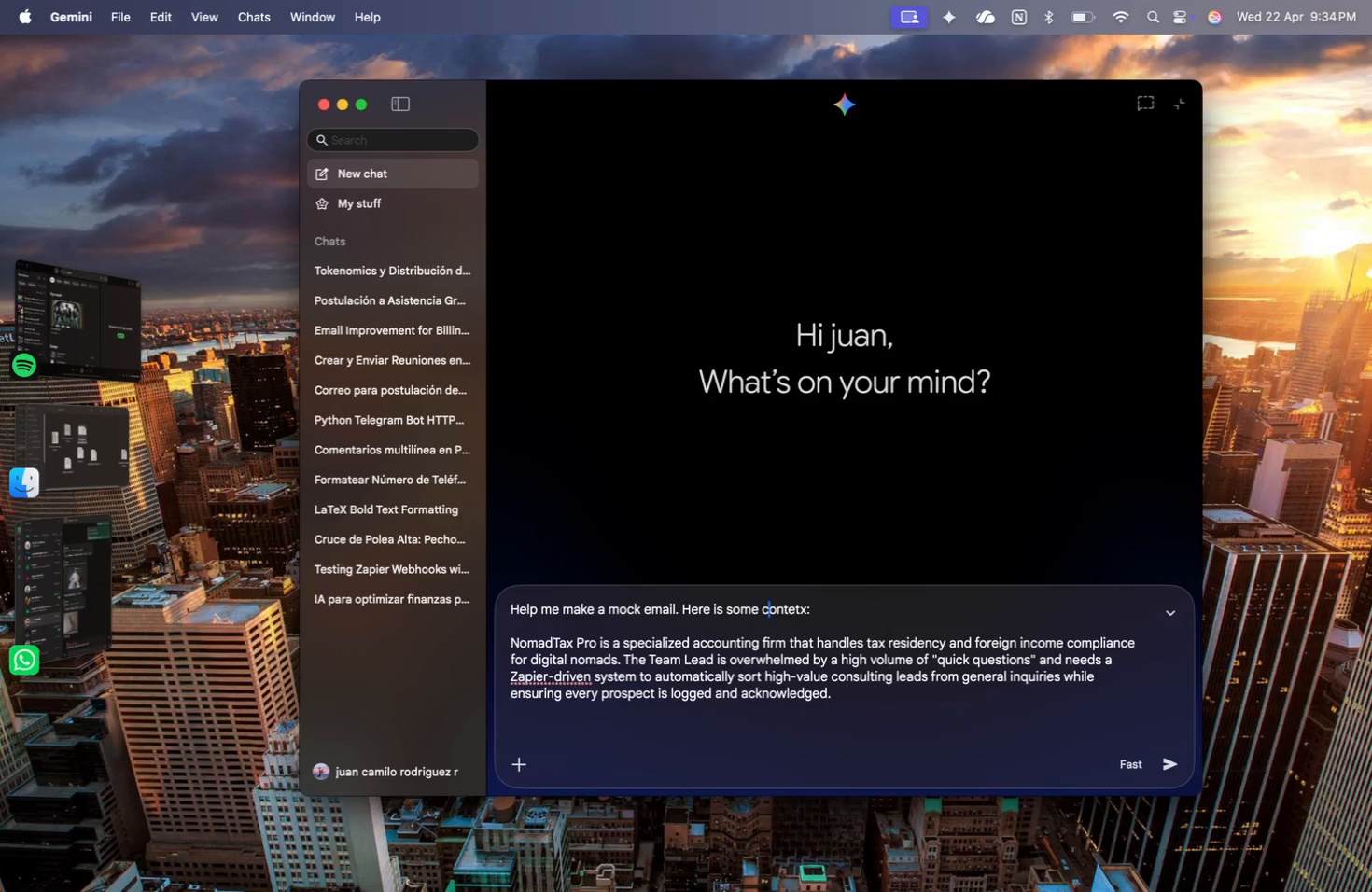 
key(ArrowRight)
 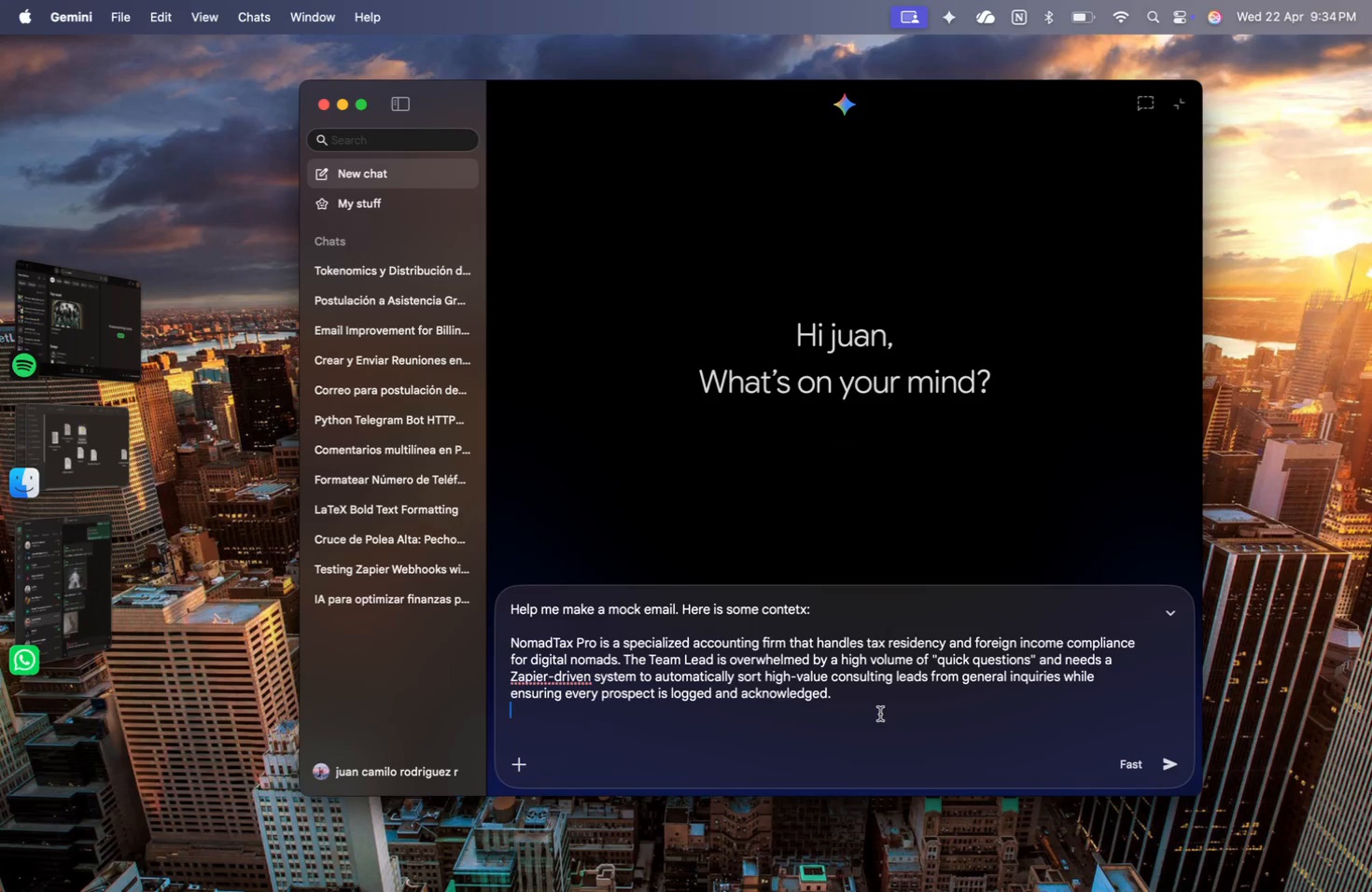 
key(Shift+Enter)
 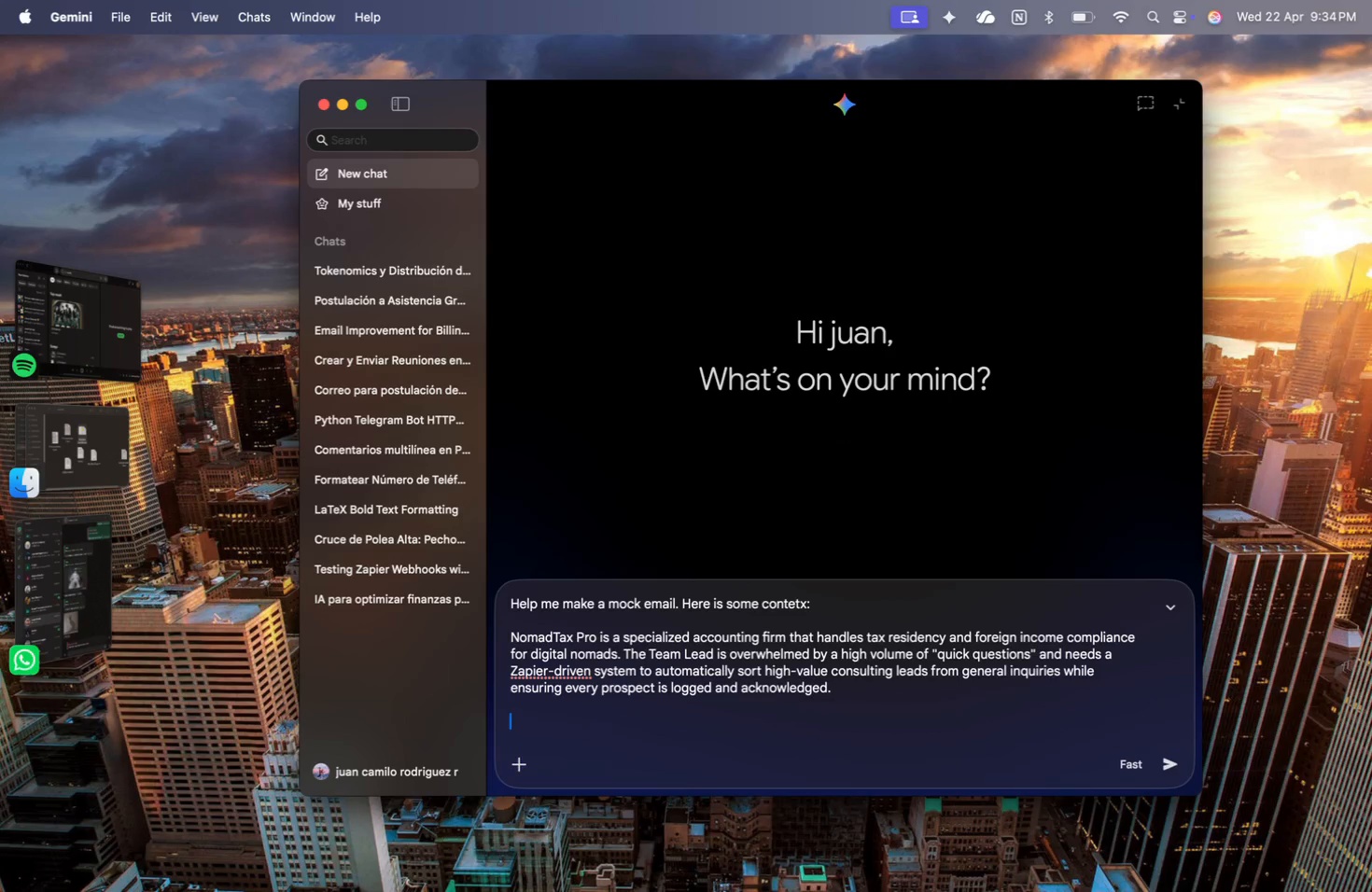 
key(CapsLock)
 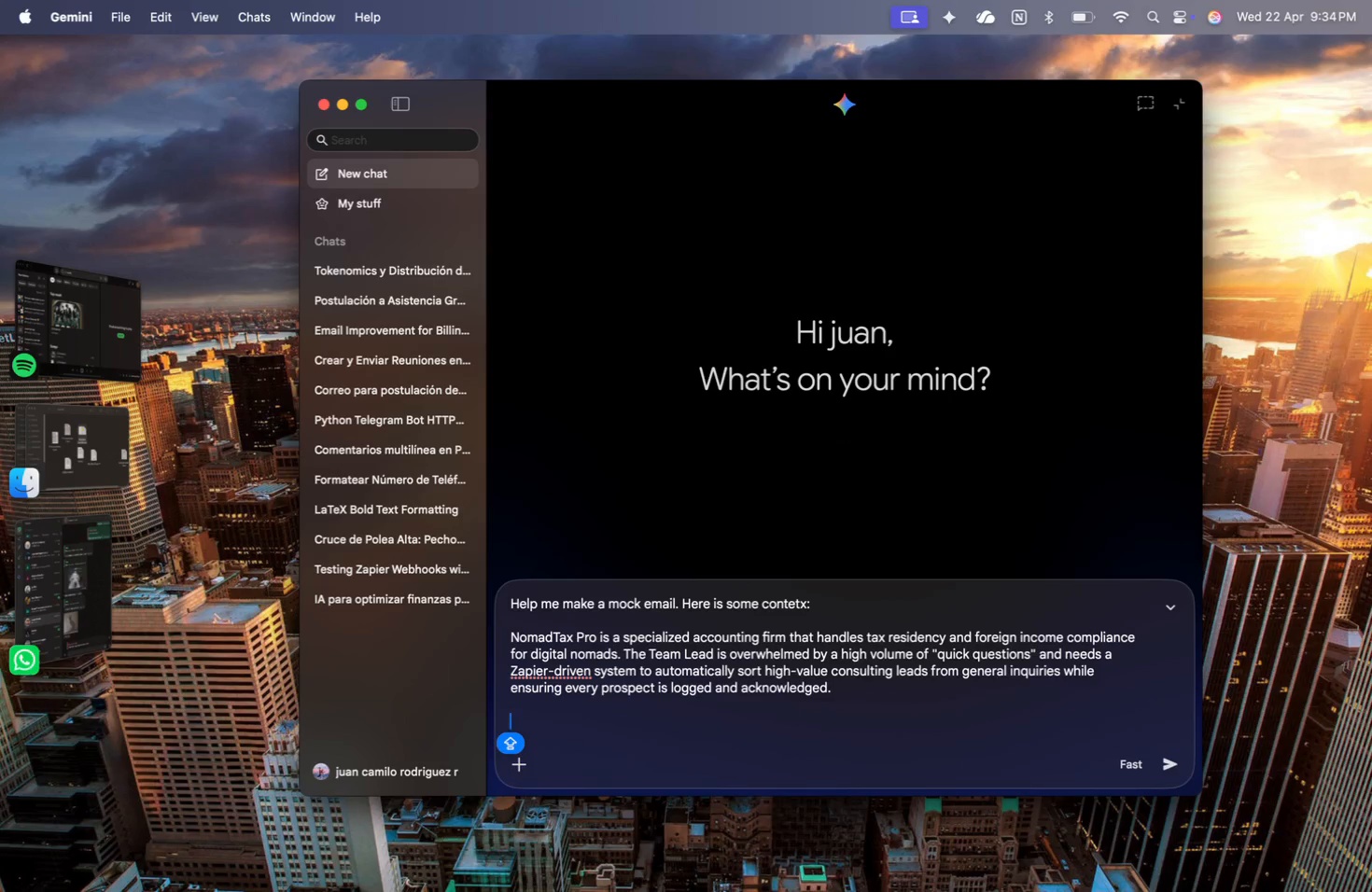 
type(i)
key(Backspace)
type(I need to make a )
 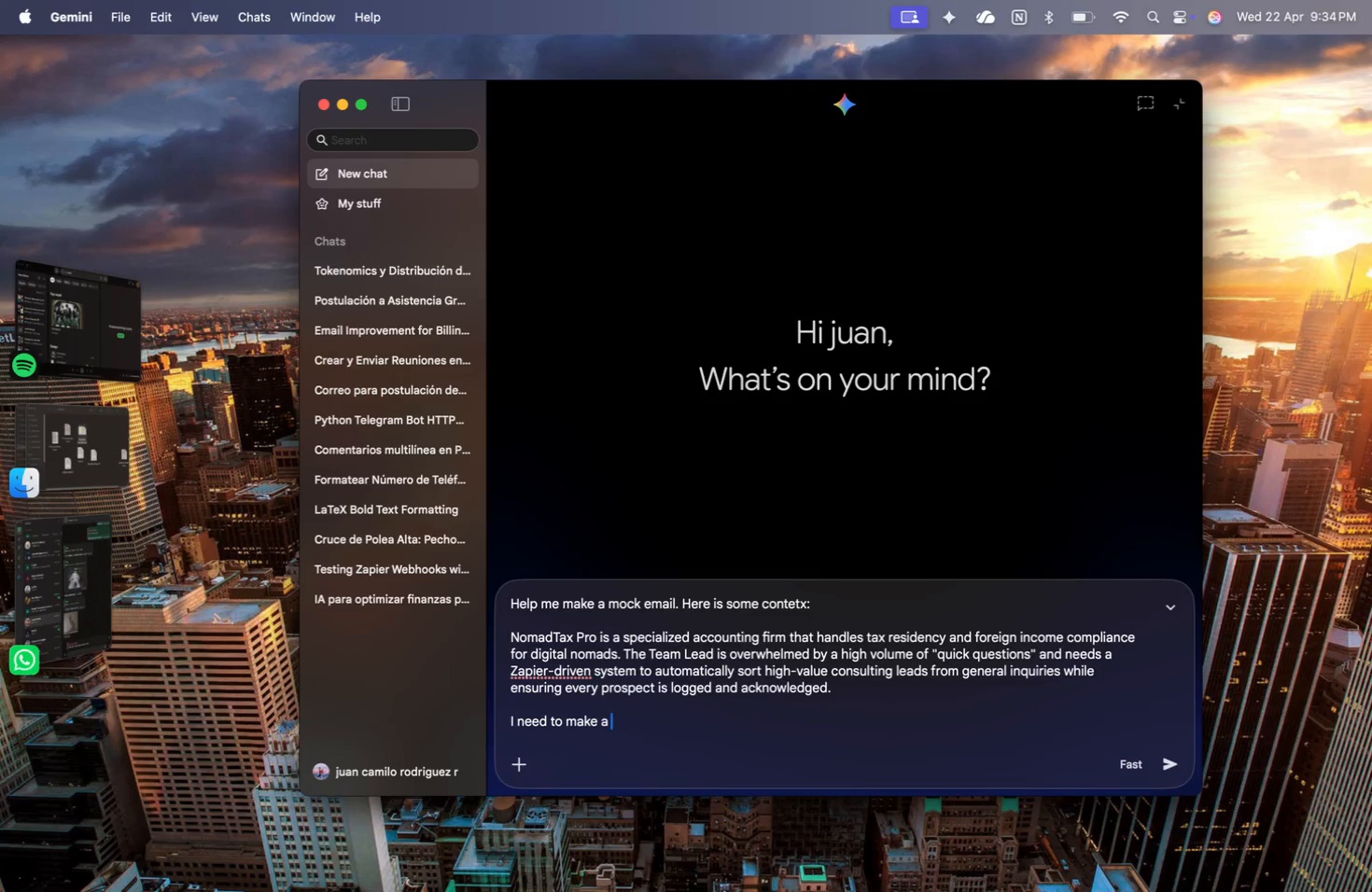 
mouse_move([979, 728])